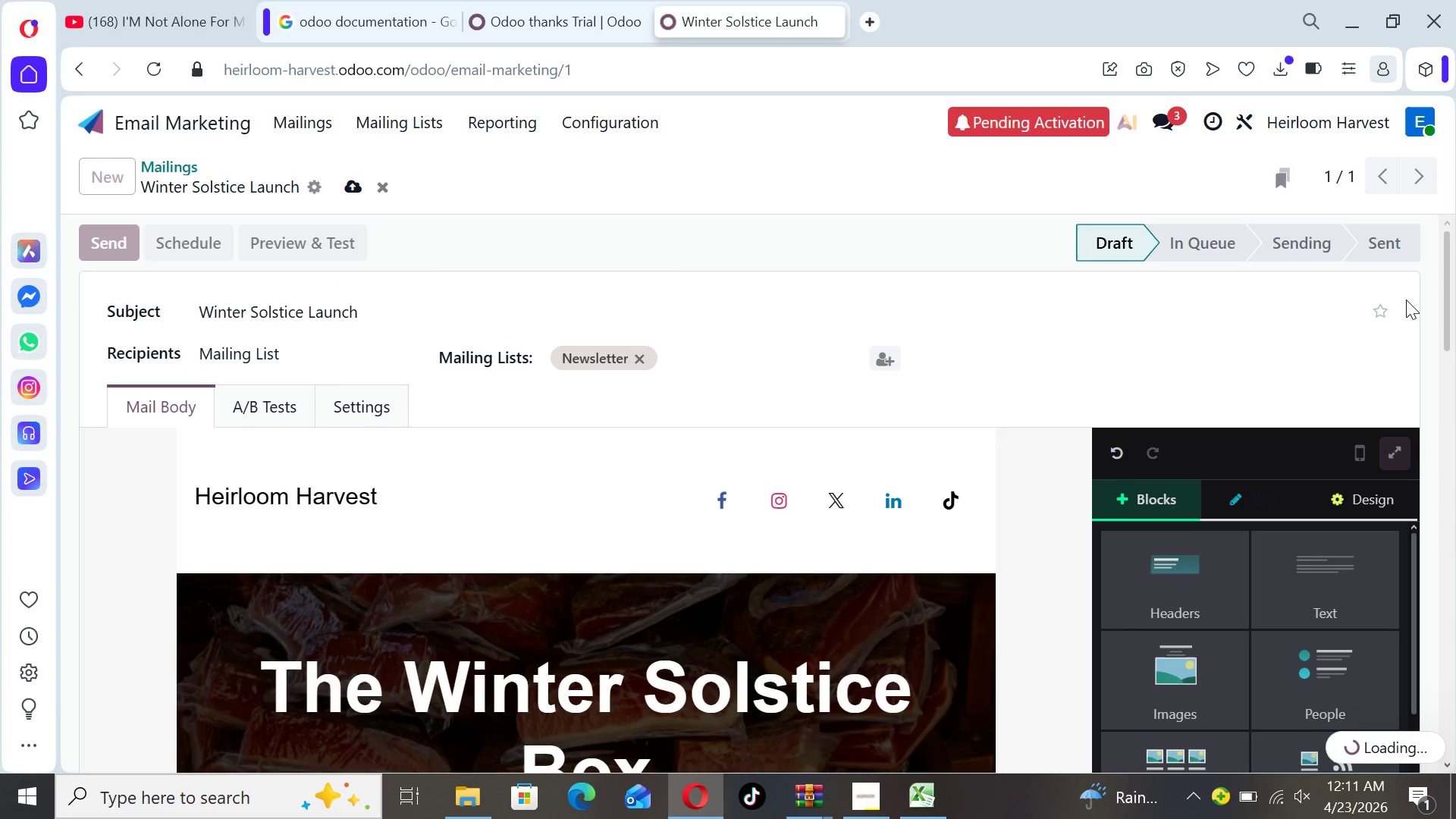 
mouse_move([1210, 576])
 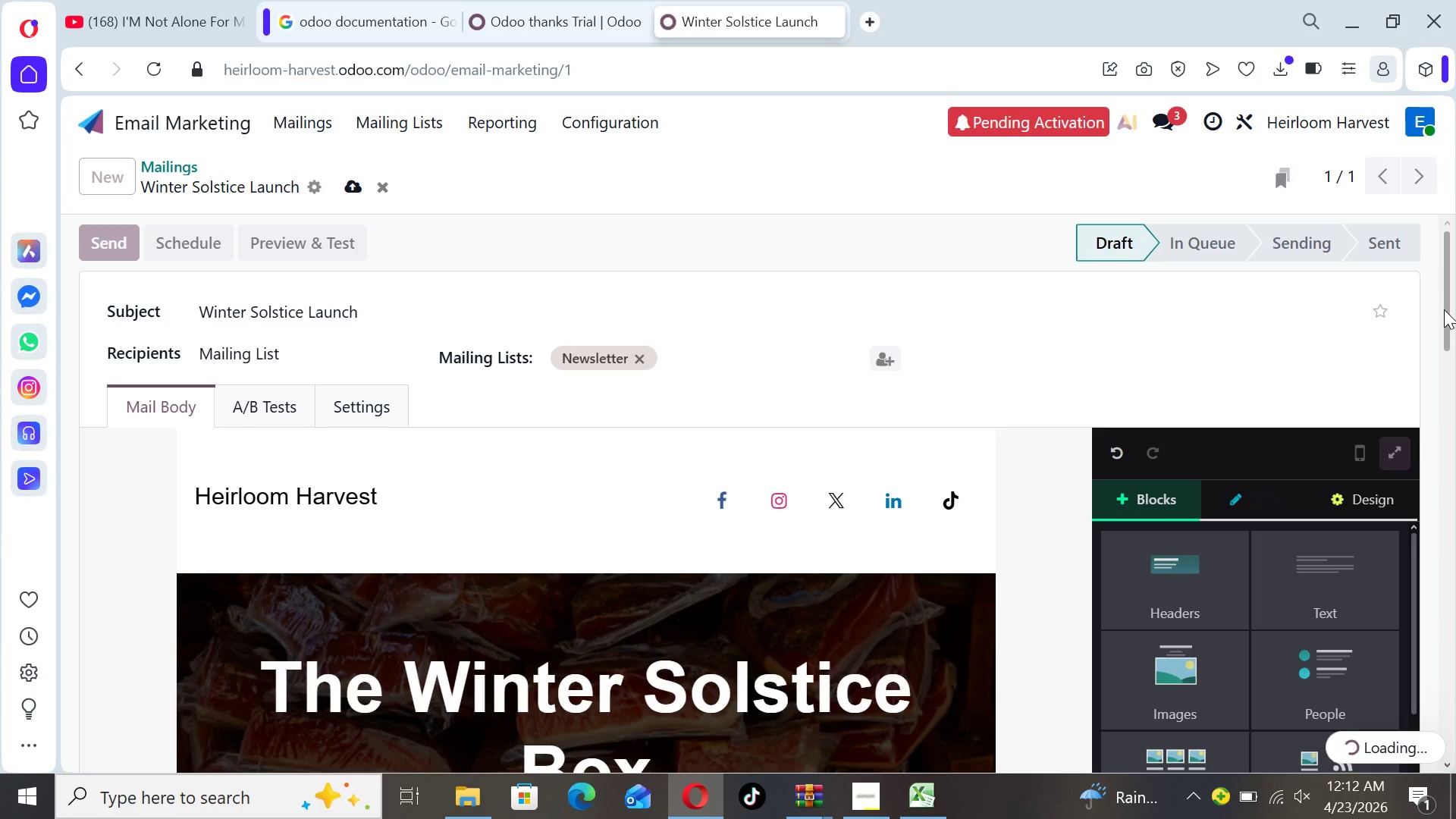 
left_click_drag(start_coordinate=[1443, 309], to_coordinate=[1446, 273])
 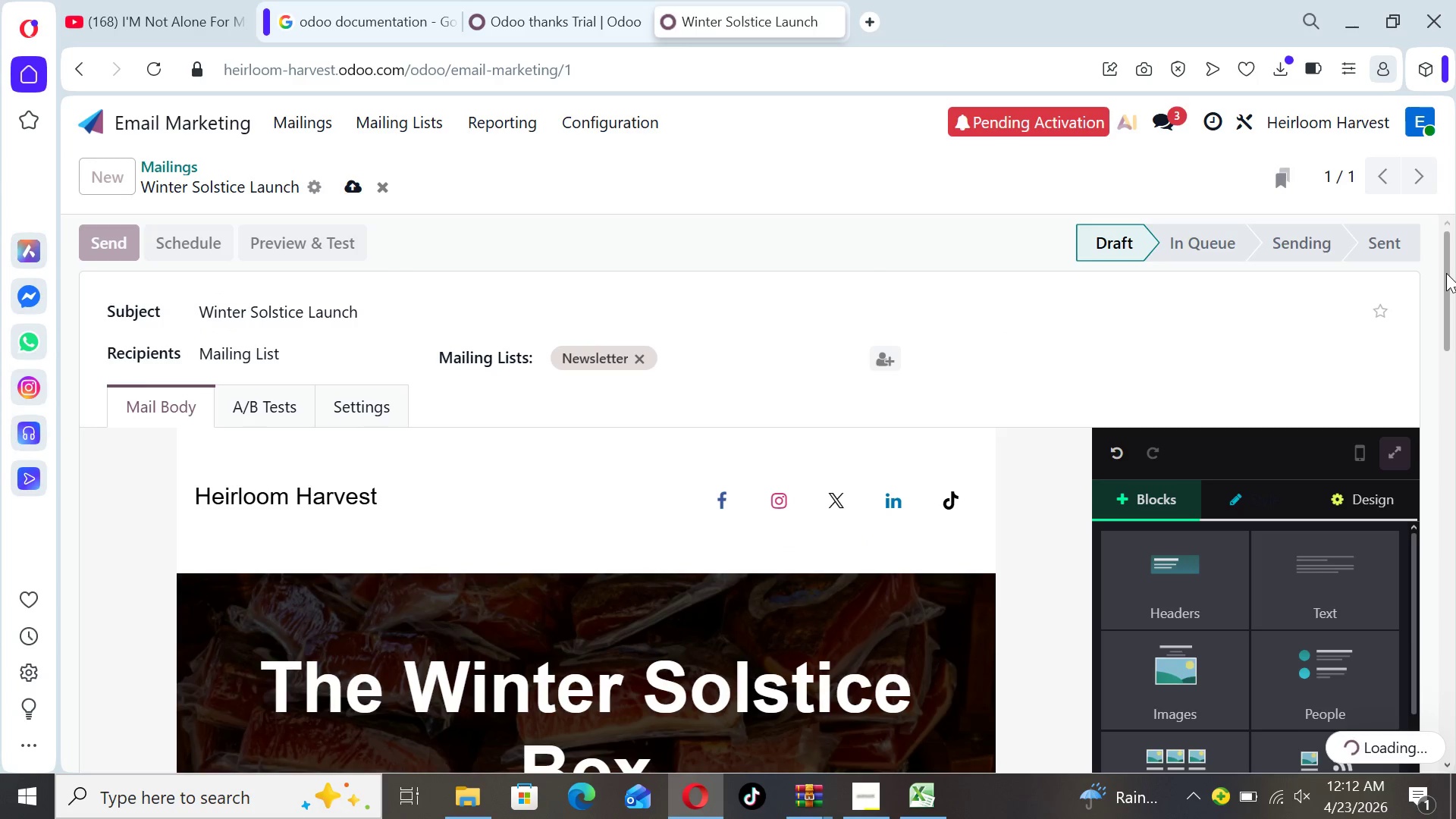 
wait(9.28)
 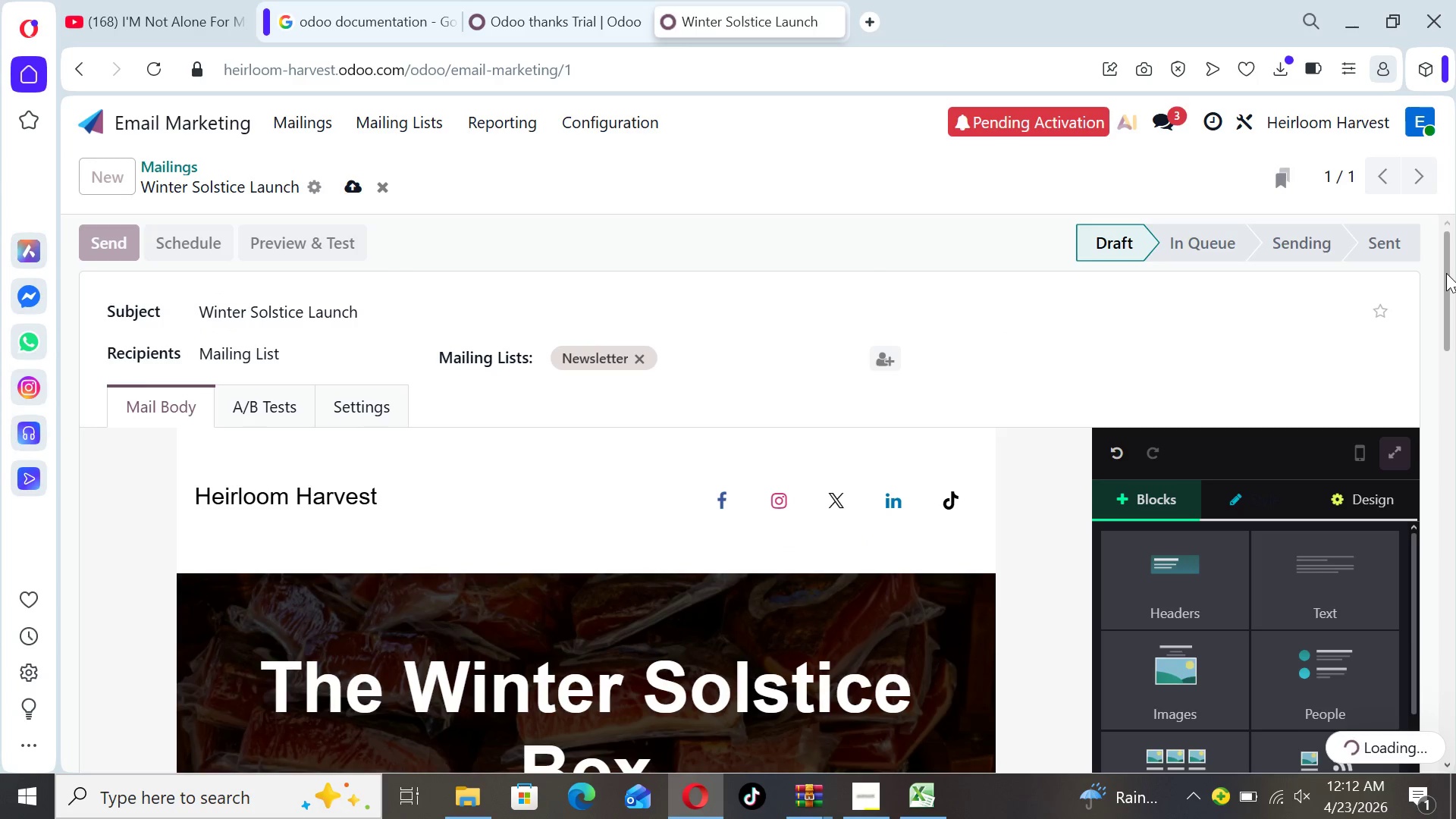 
left_click_drag(start_coordinate=[1448, 301], to_coordinate=[1448, 279])
 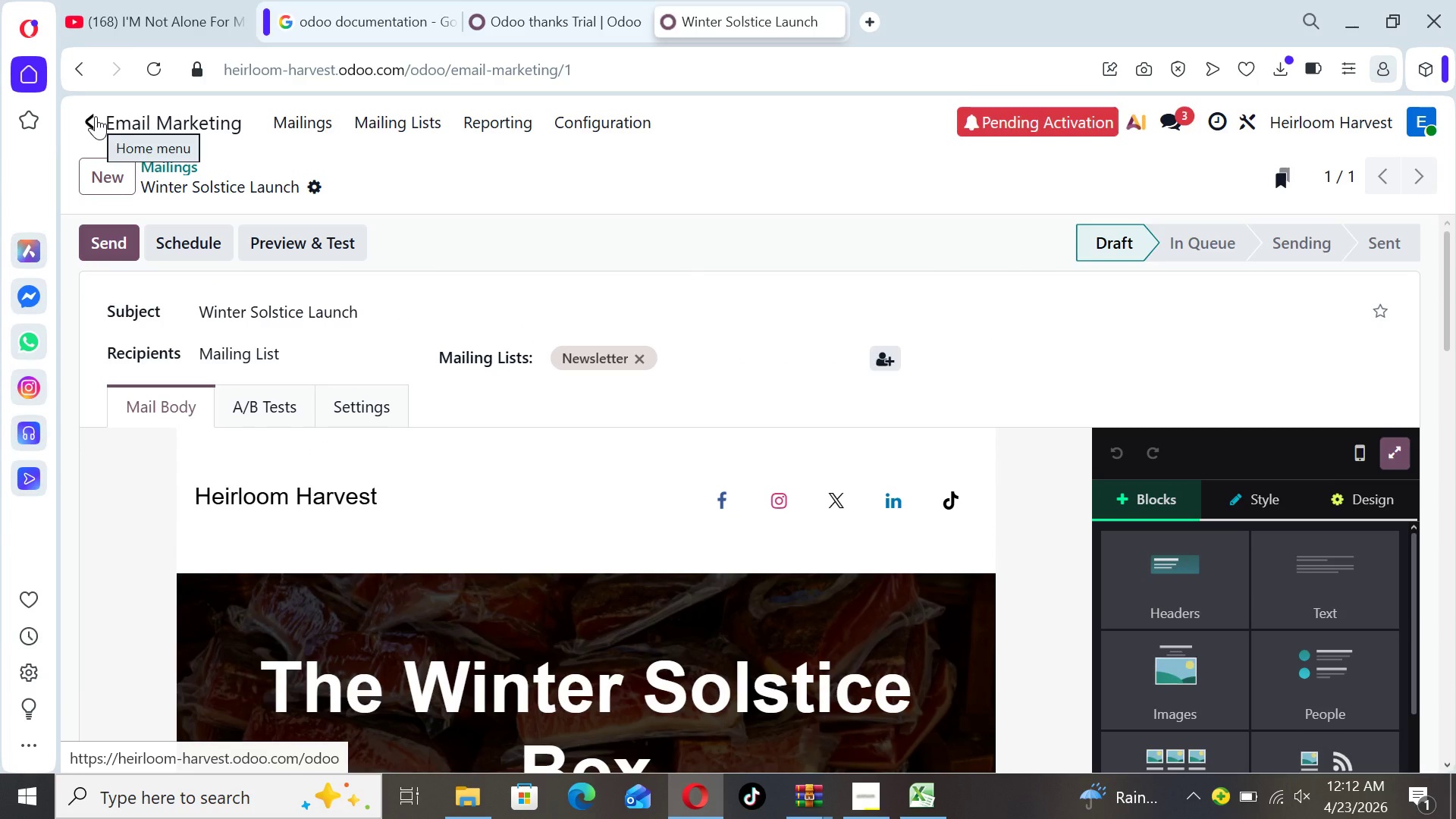 